 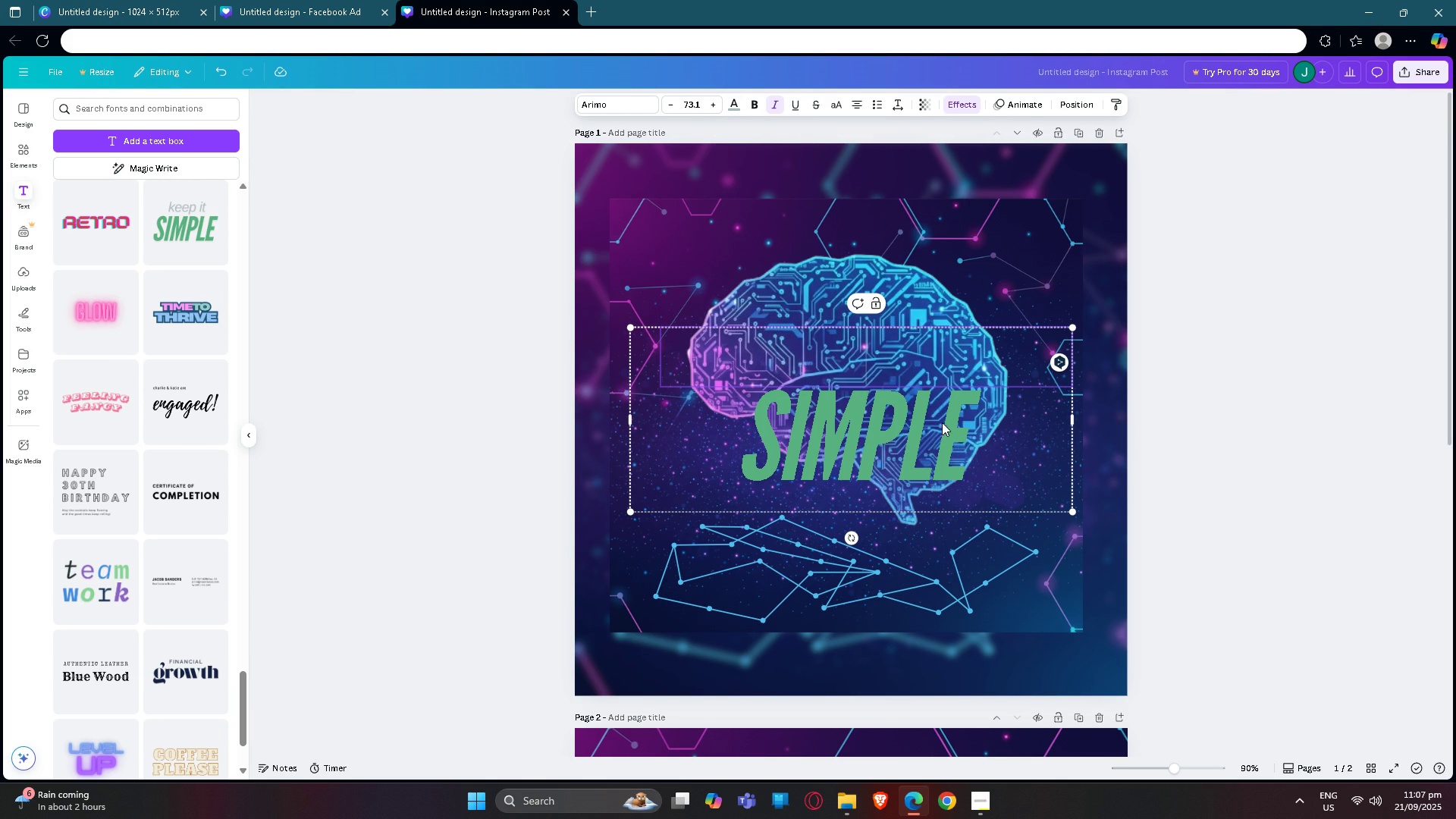 
double_click([1021, 477])
 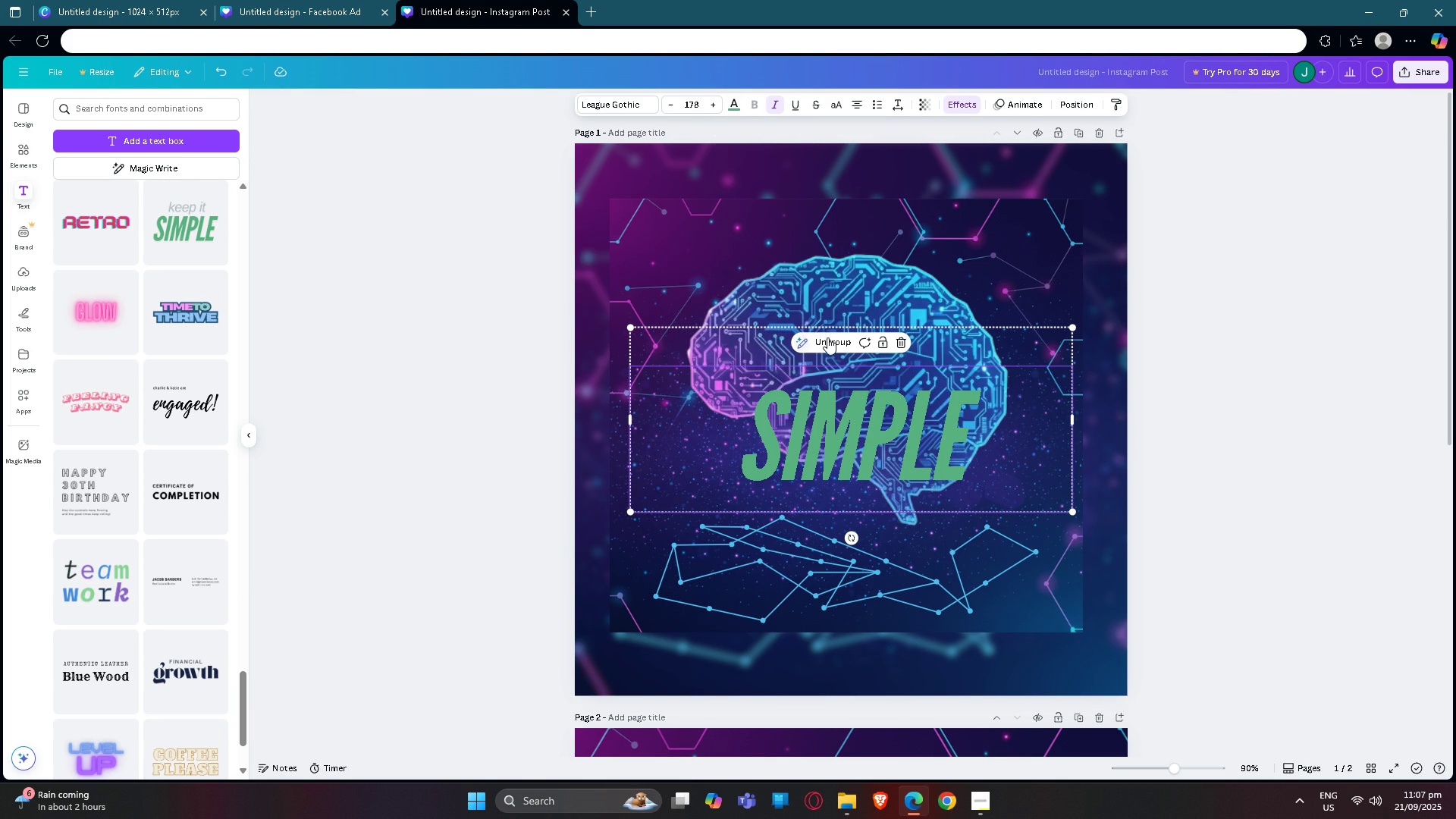 
left_click([833, 336])
 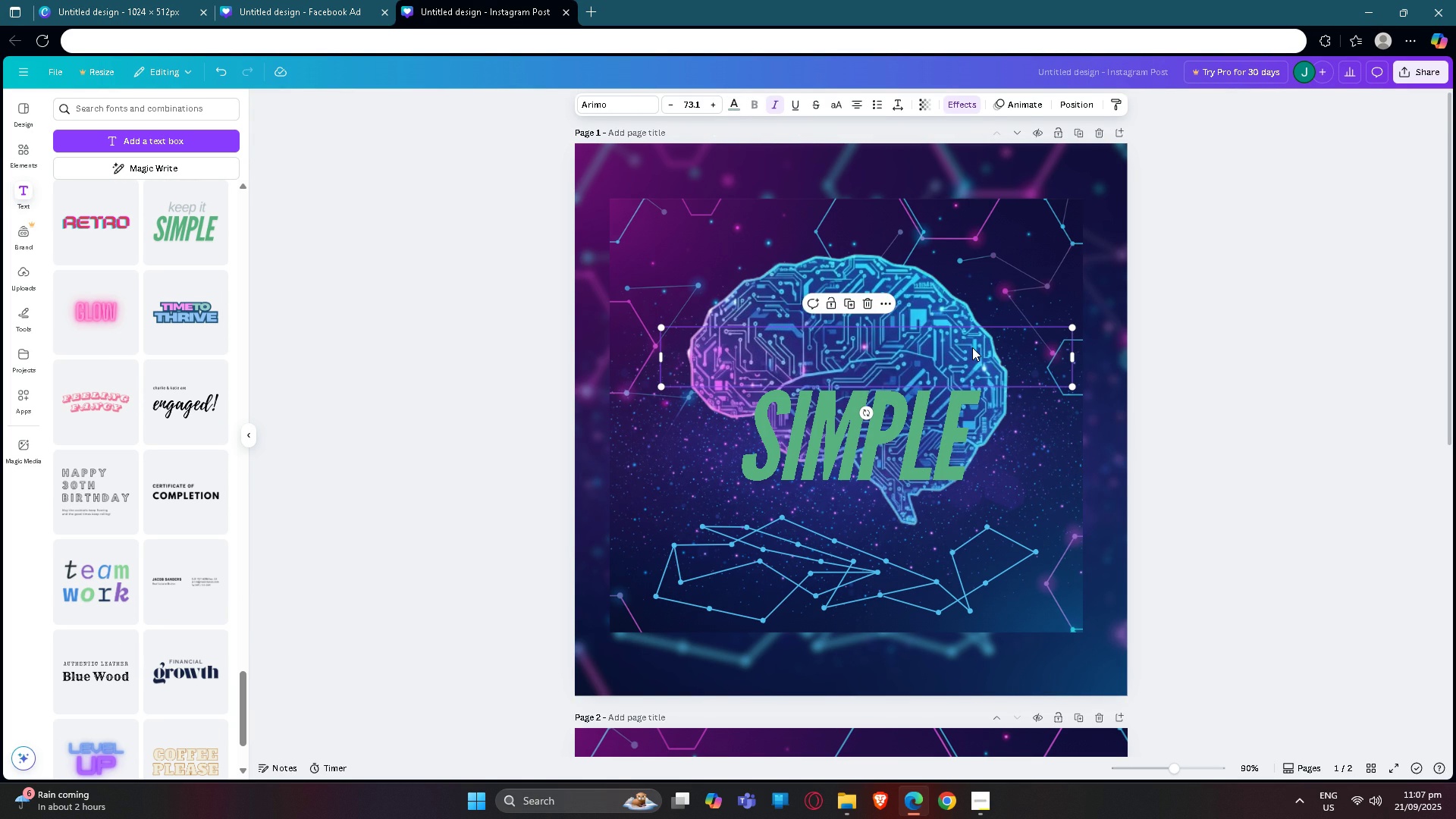 
double_click([972, 347])
 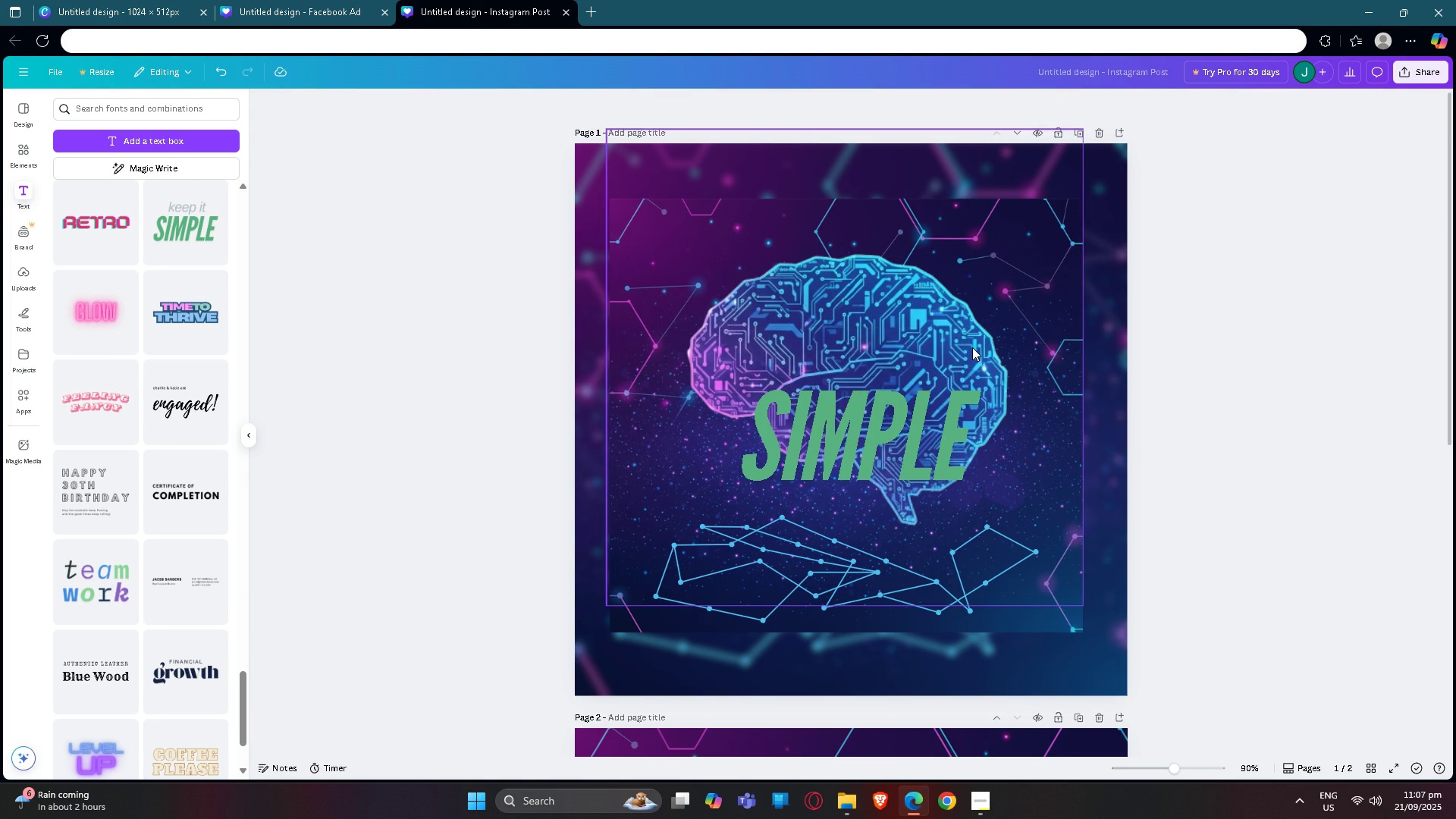 
key(Delete)
 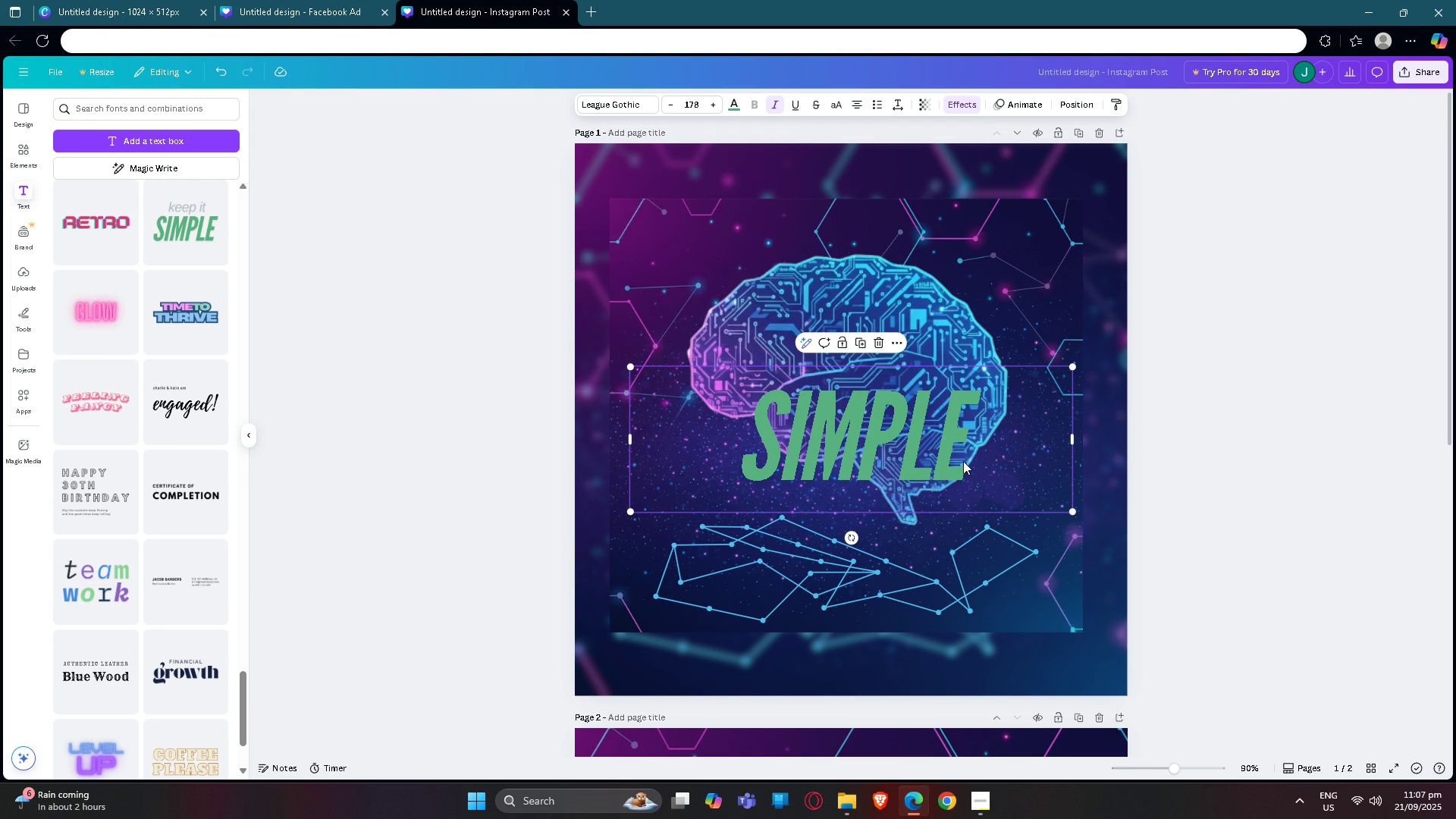 
double_click([963, 461])